 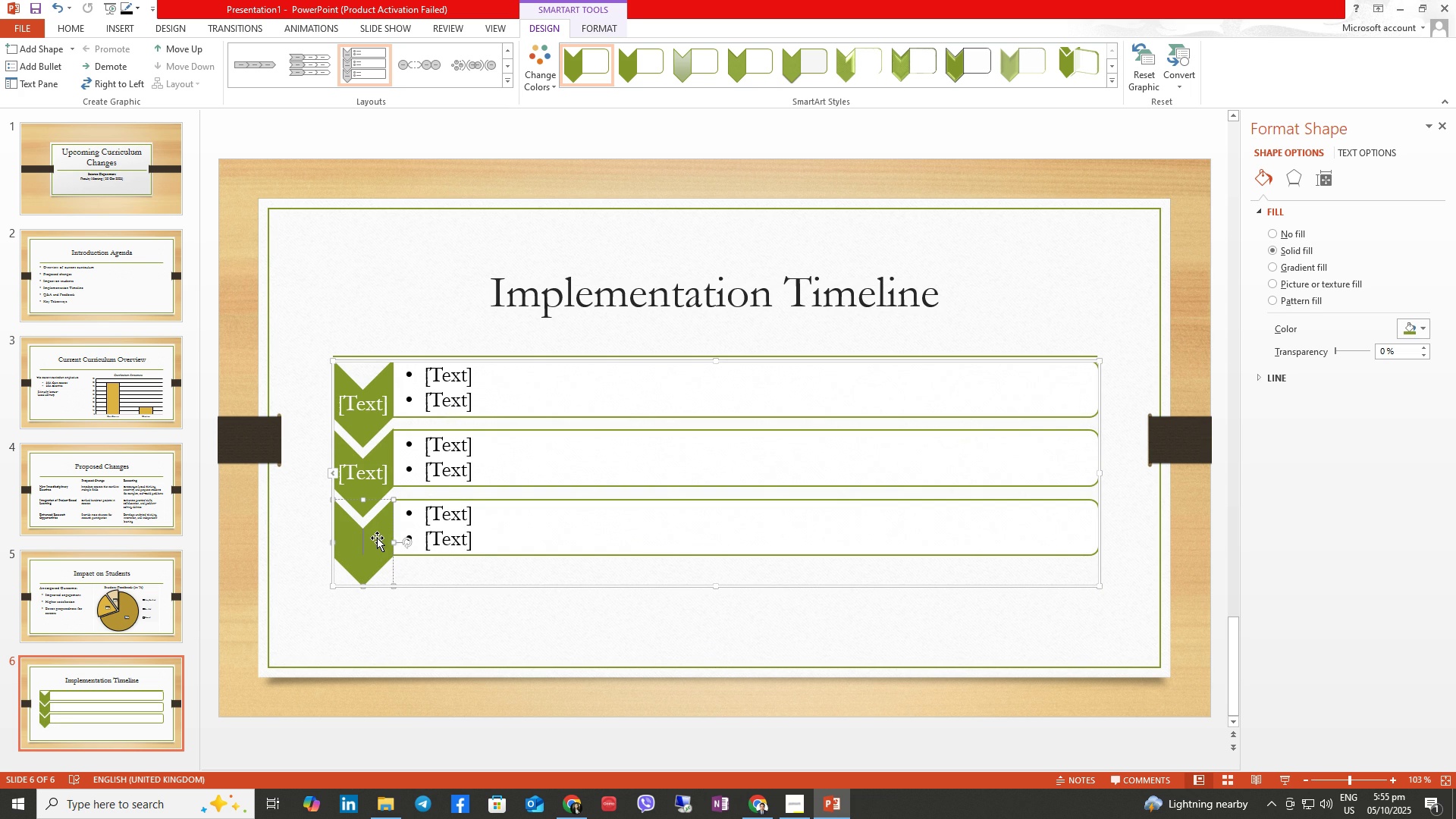 
right_click([384, 534])
 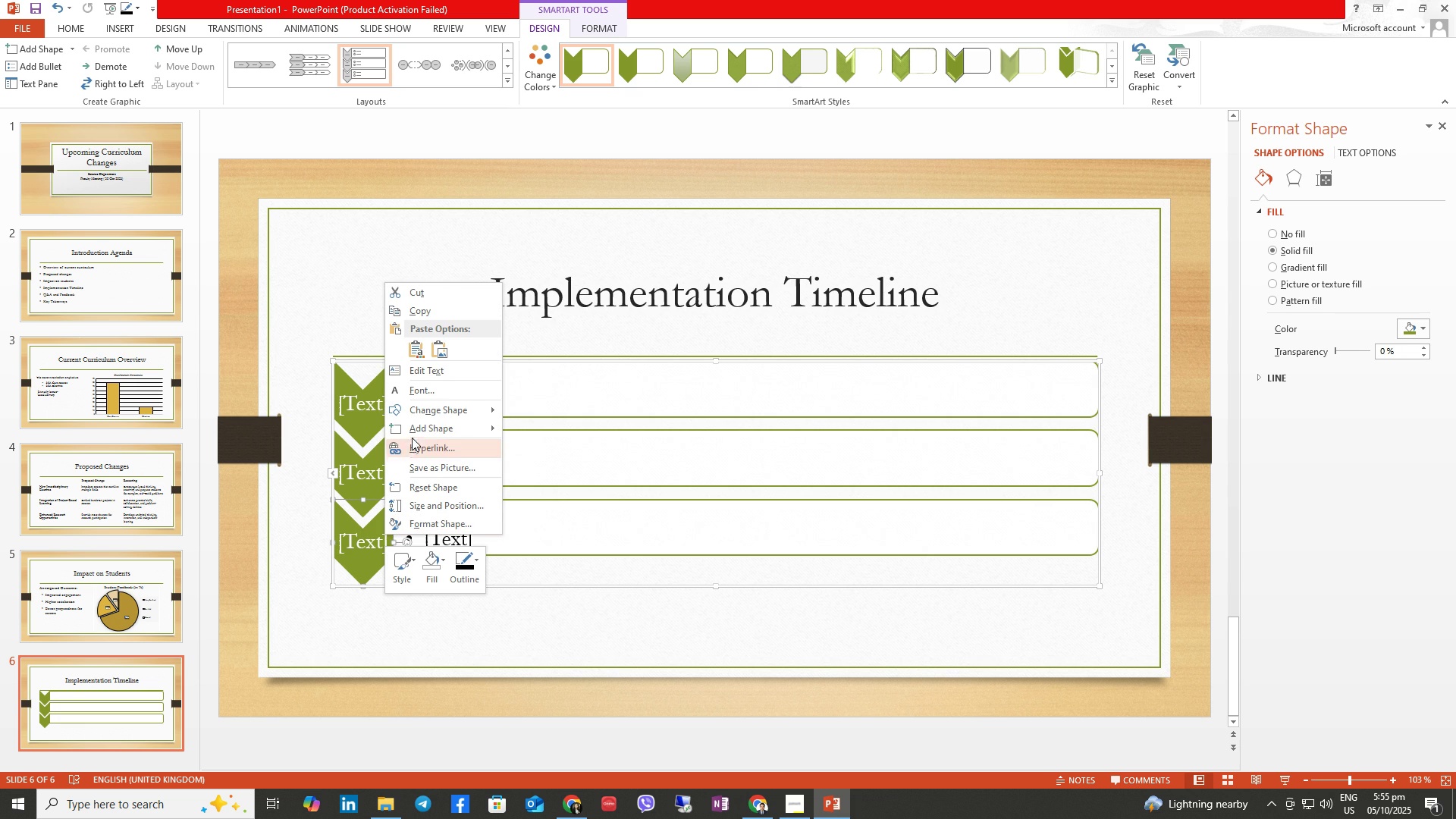 
left_click([416, 427])
 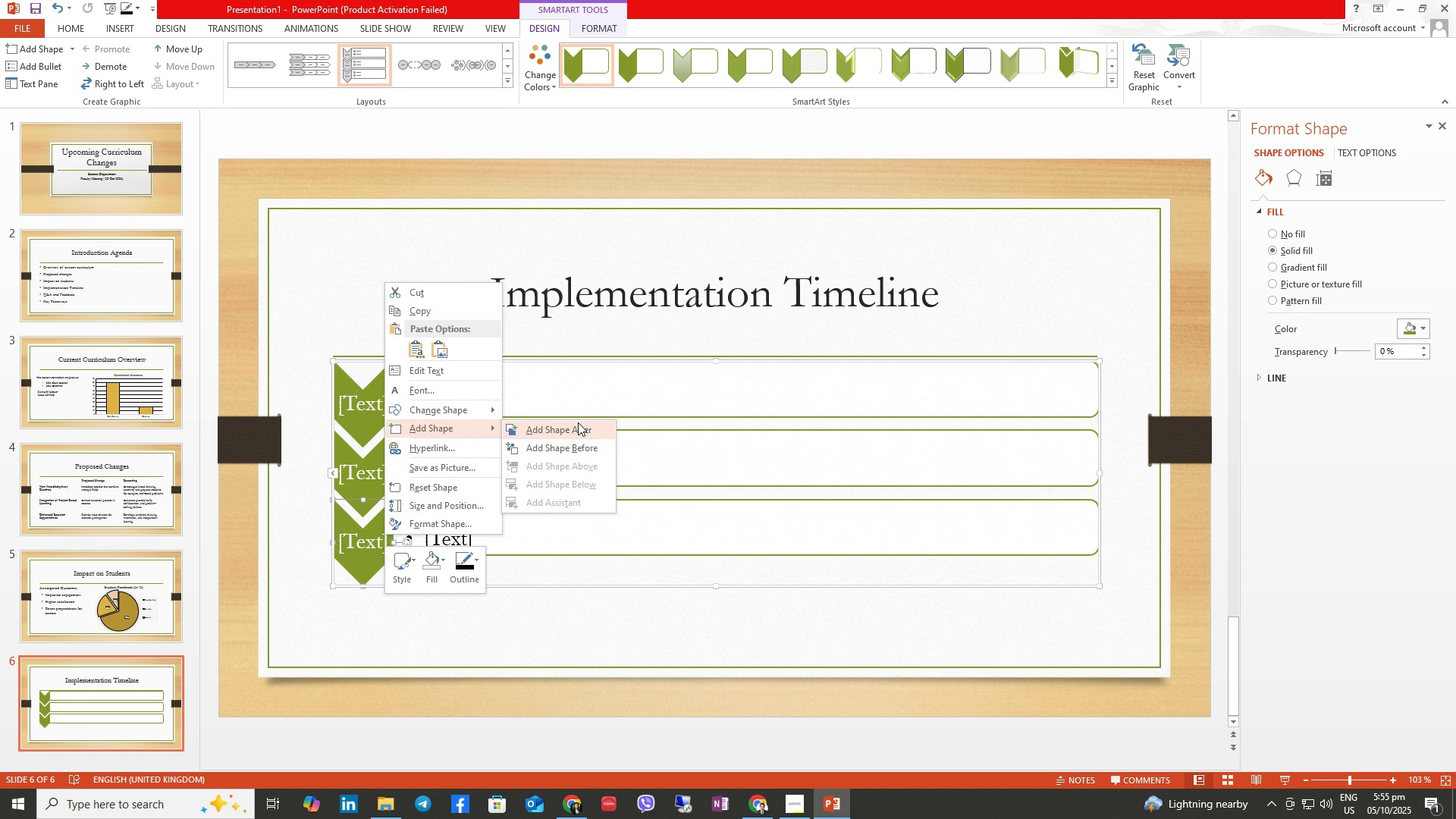 
left_click([578, 422])
 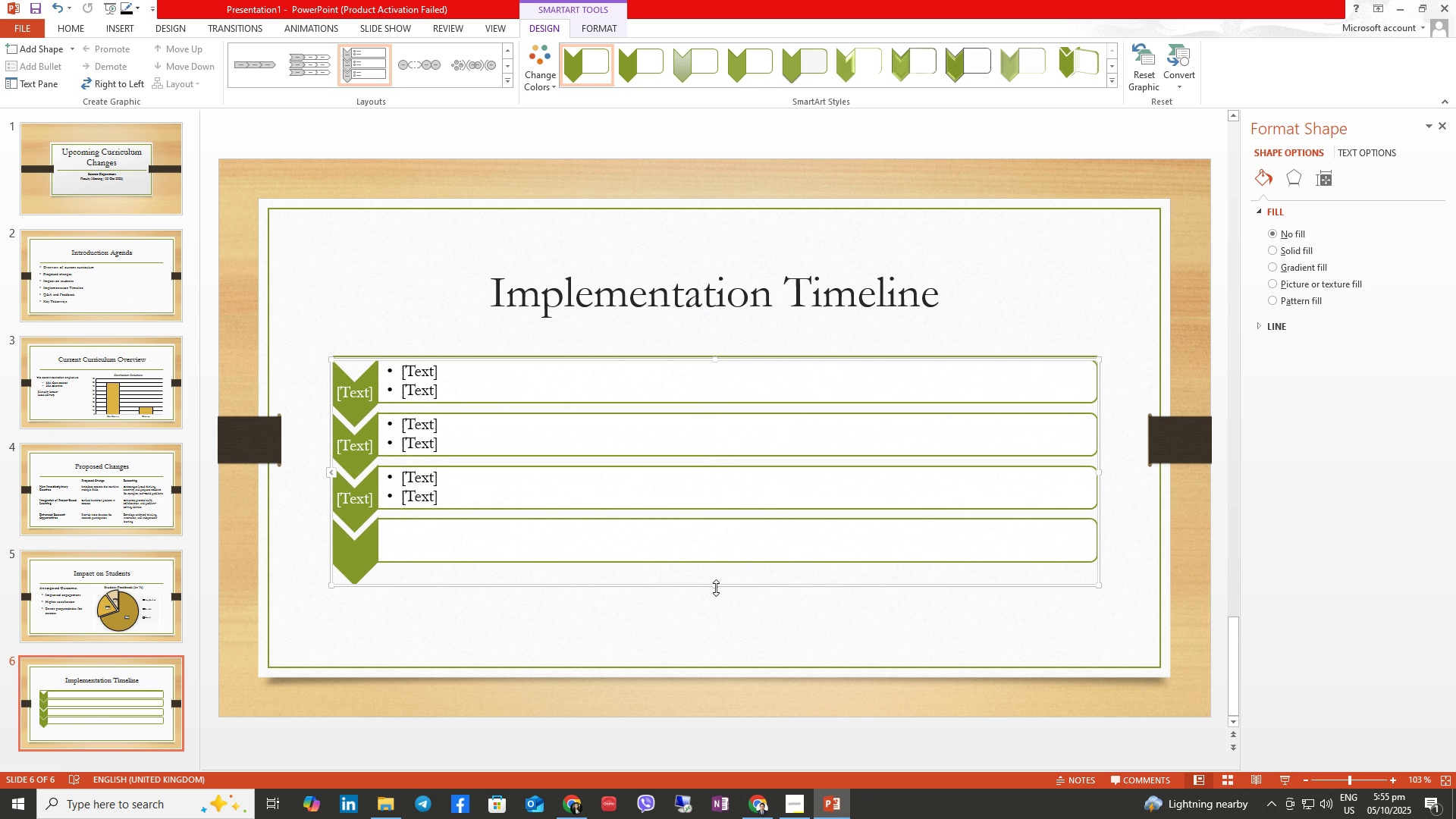 
wait(7.78)
 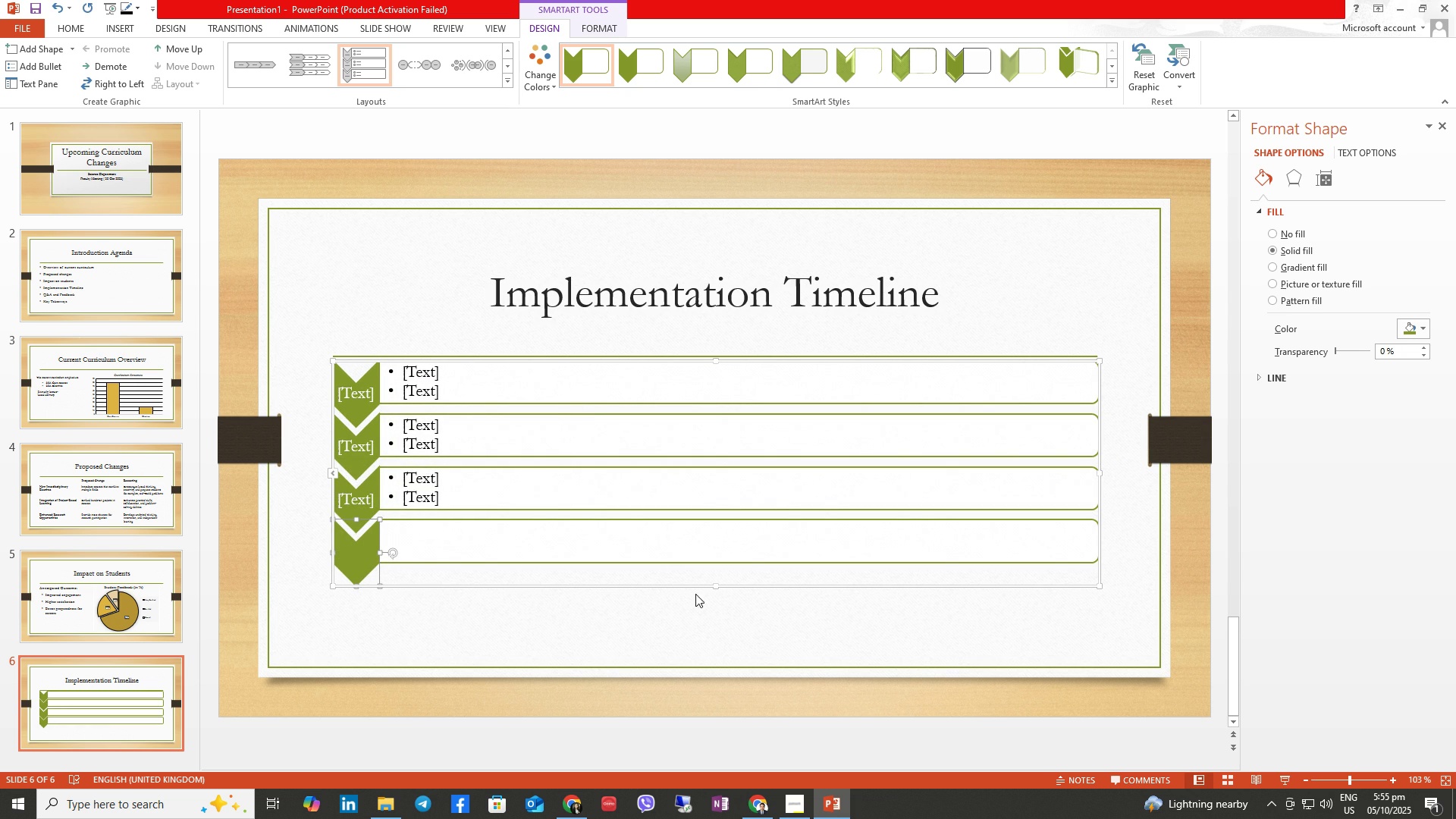 
left_click([716, 588])